 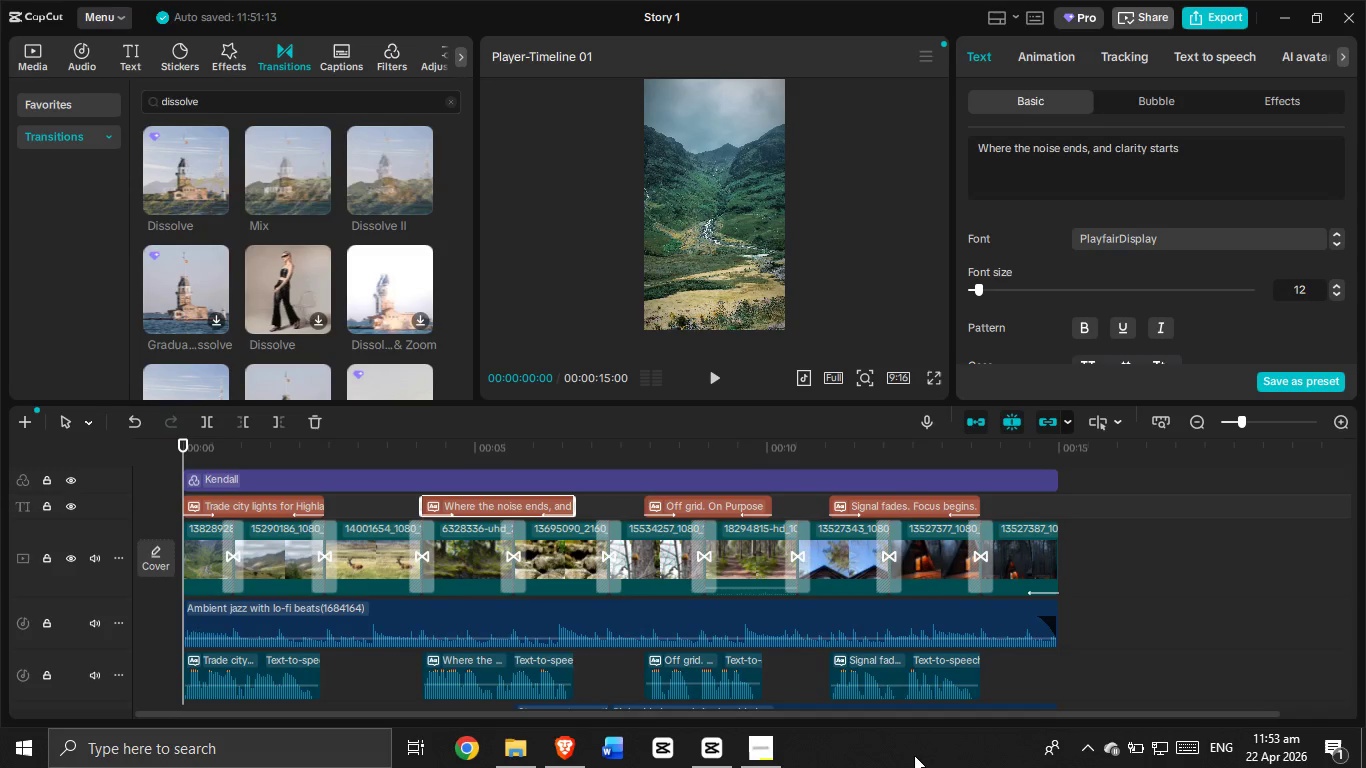 
left_click([1142, 649])
 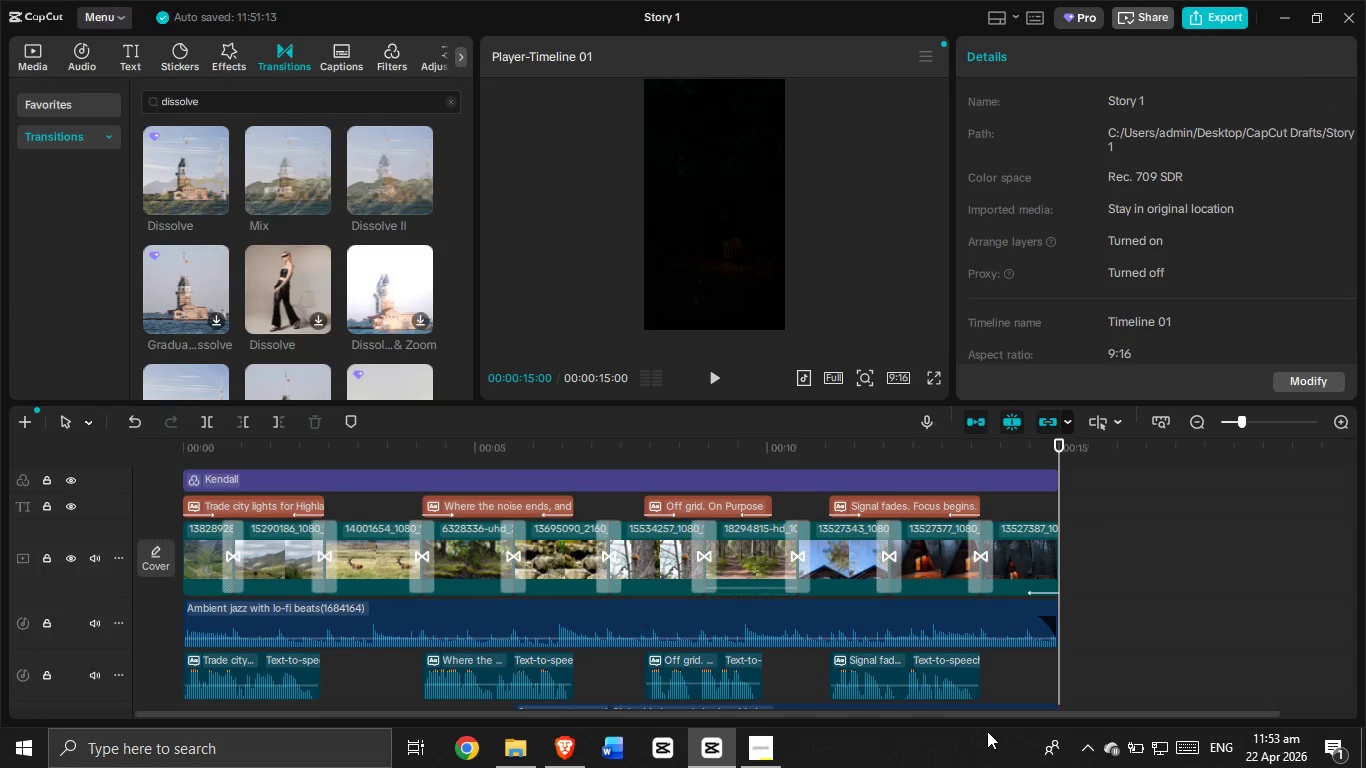 
left_click([965, 749])
 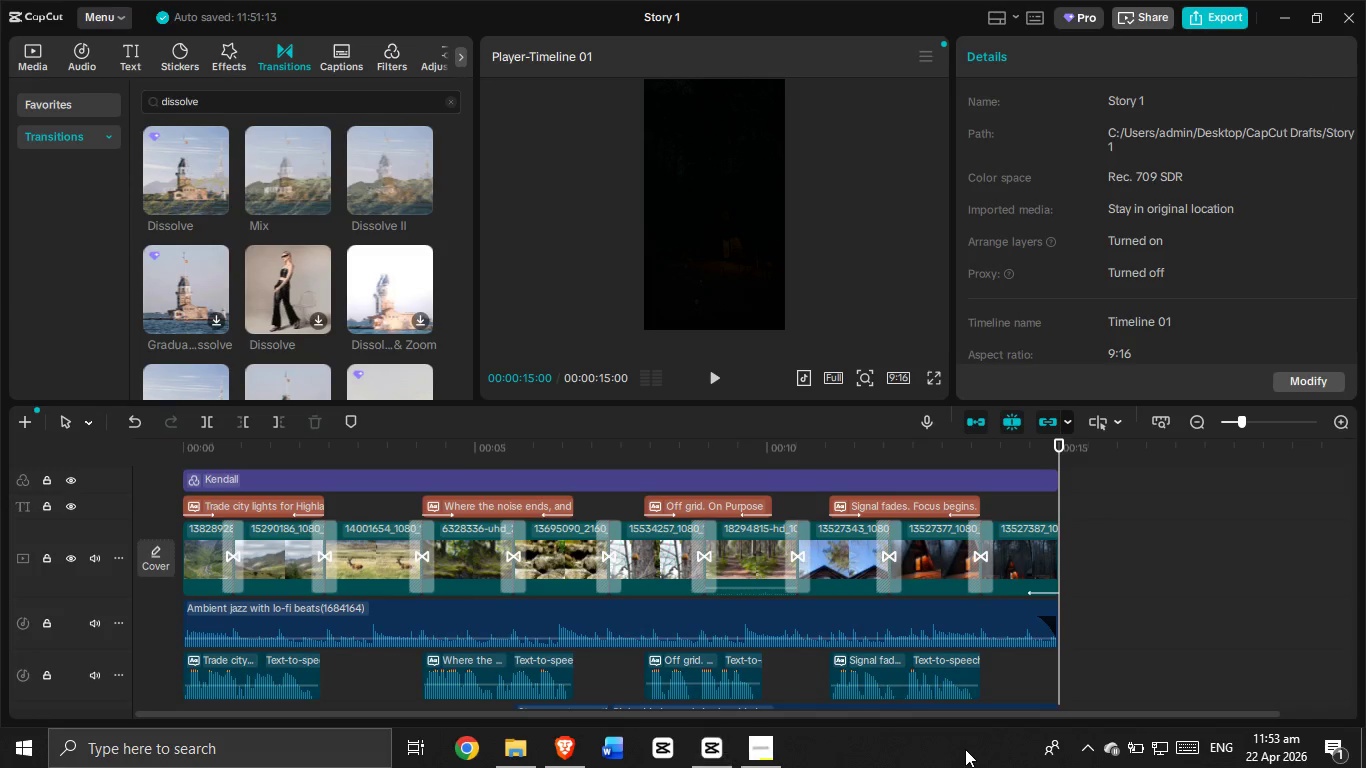 
right_click([964, 750])
 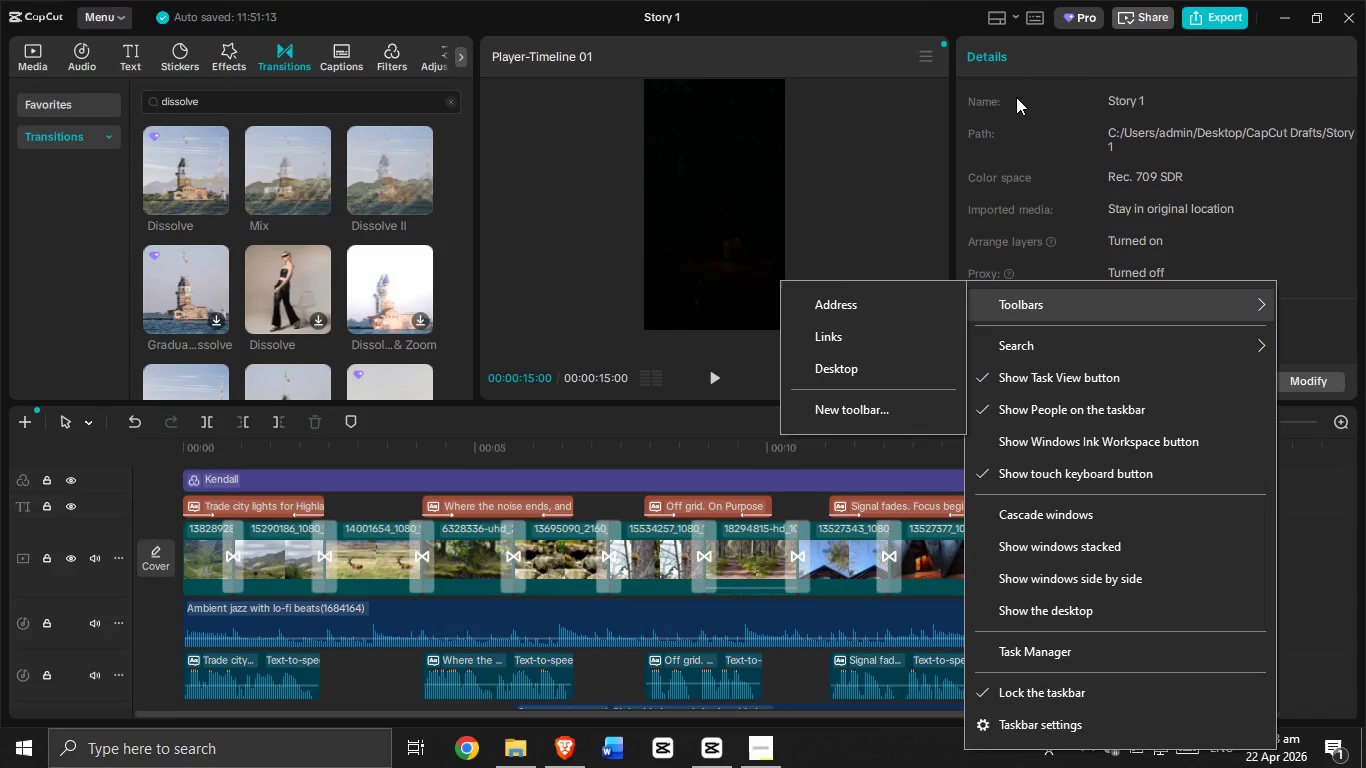 
wait(5.05)
 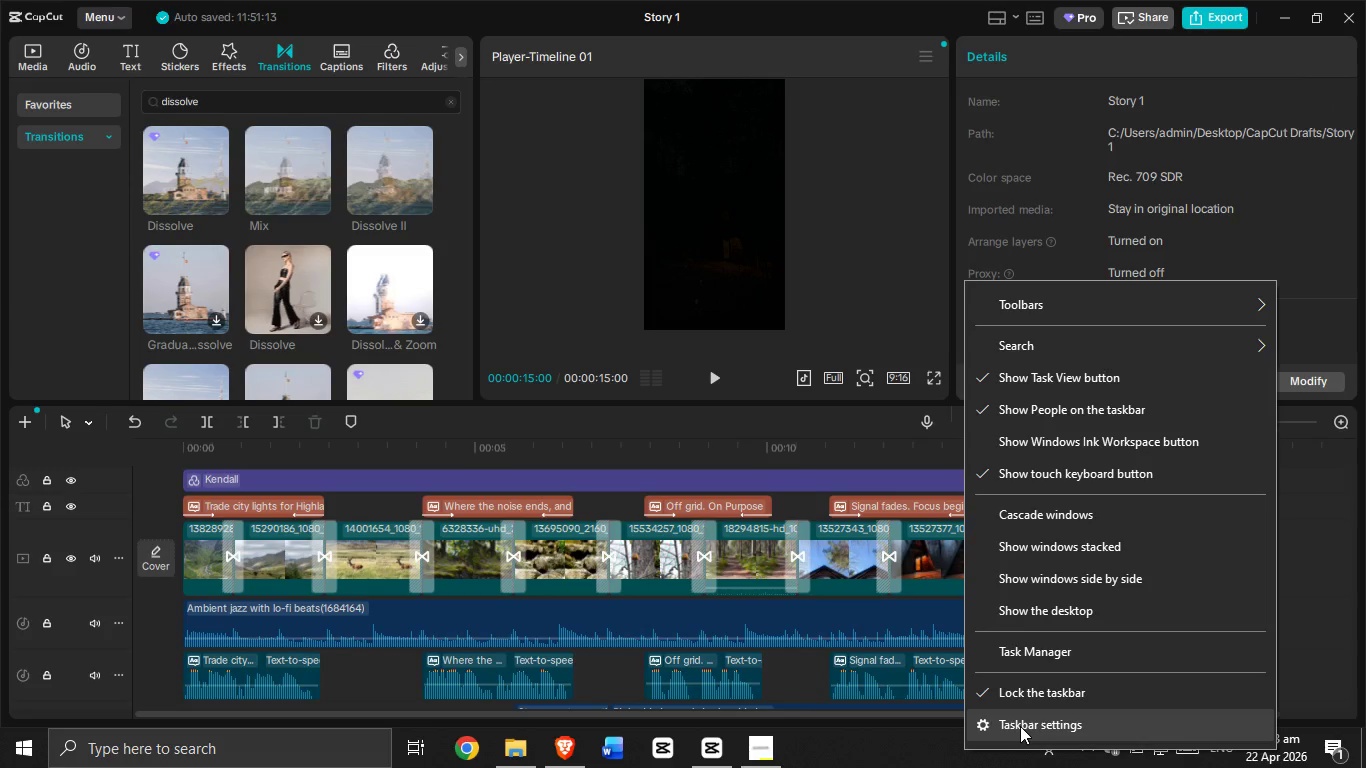 
left_click([849, 0])
 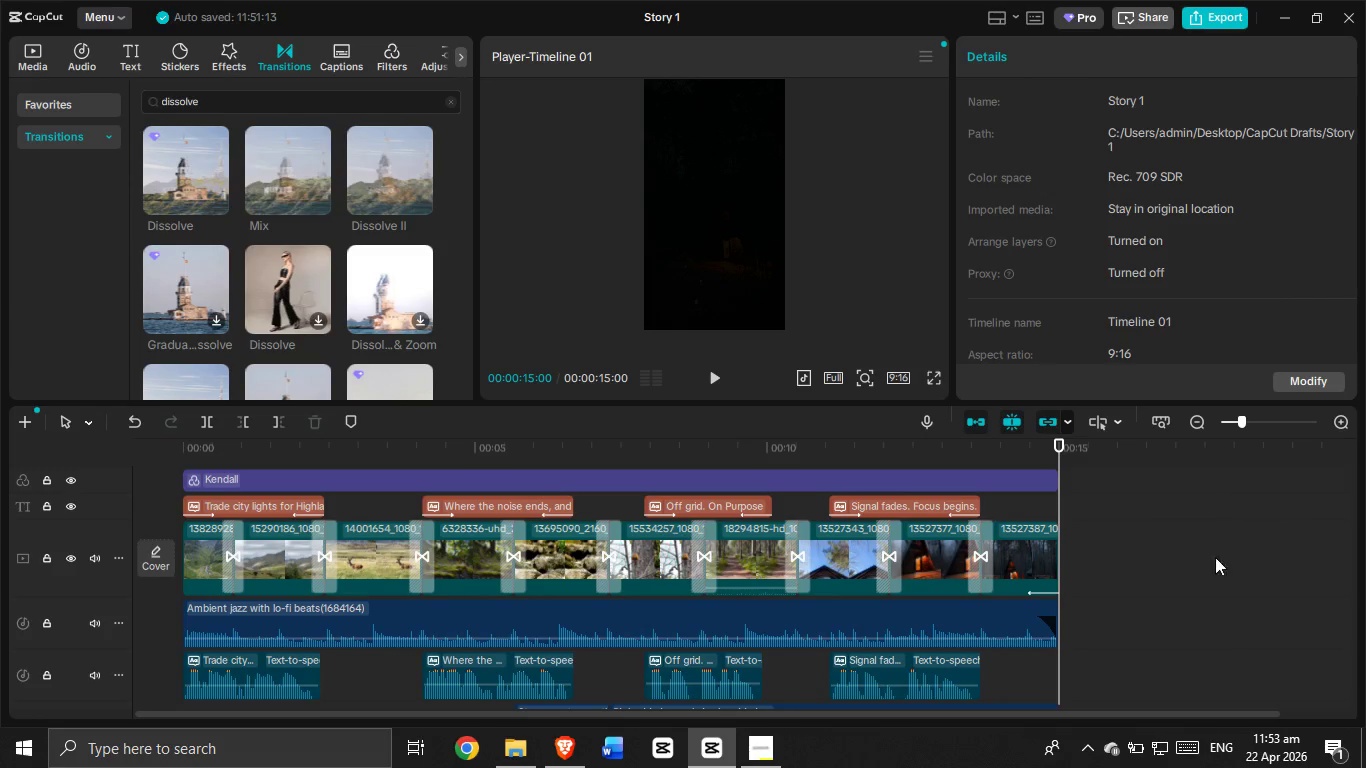 
scroll: coordinate [1141, 603], scroll_direction: down, amount: 1.0
 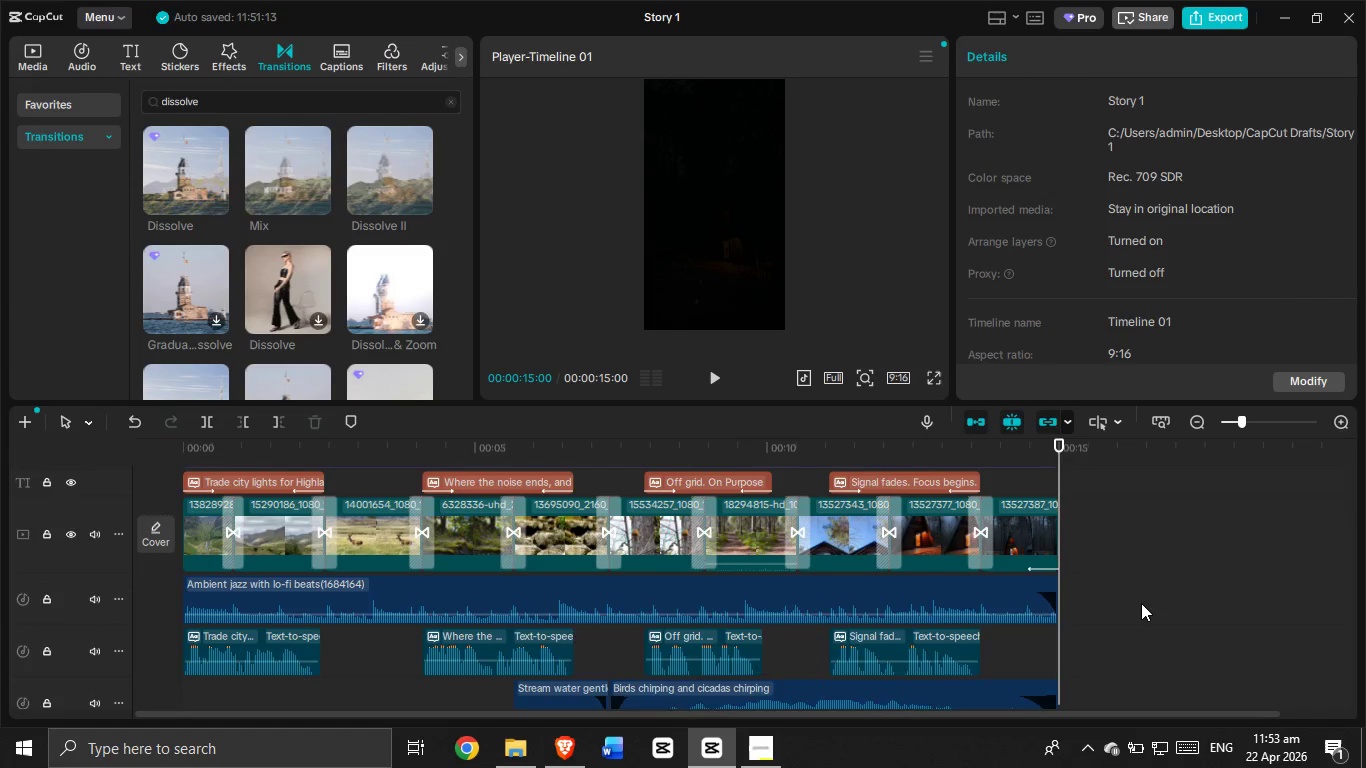 
scroll: coordinate [1141, 603], scroll_direction: none, amount: 0.0
 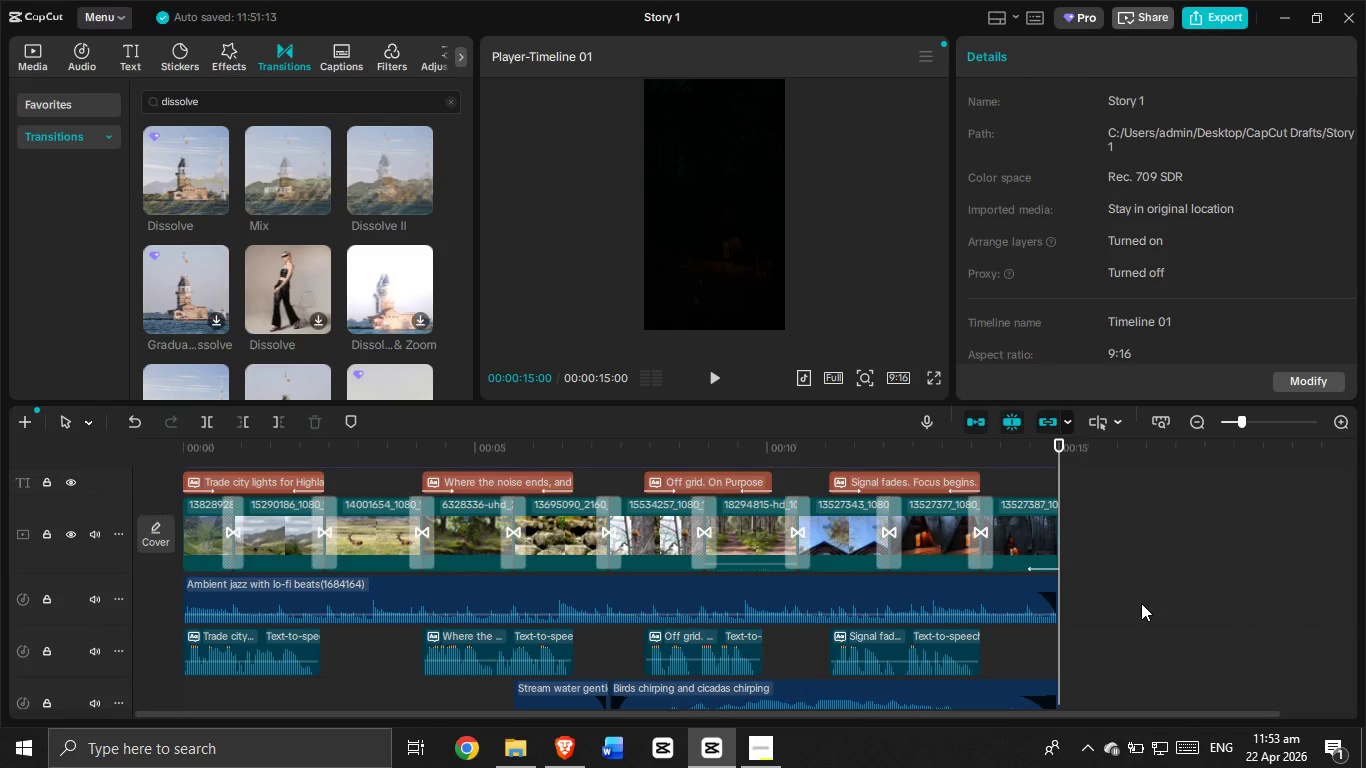 
scroll: coordinate [1141, 603], scroll_direction: up, amount: 1.0
 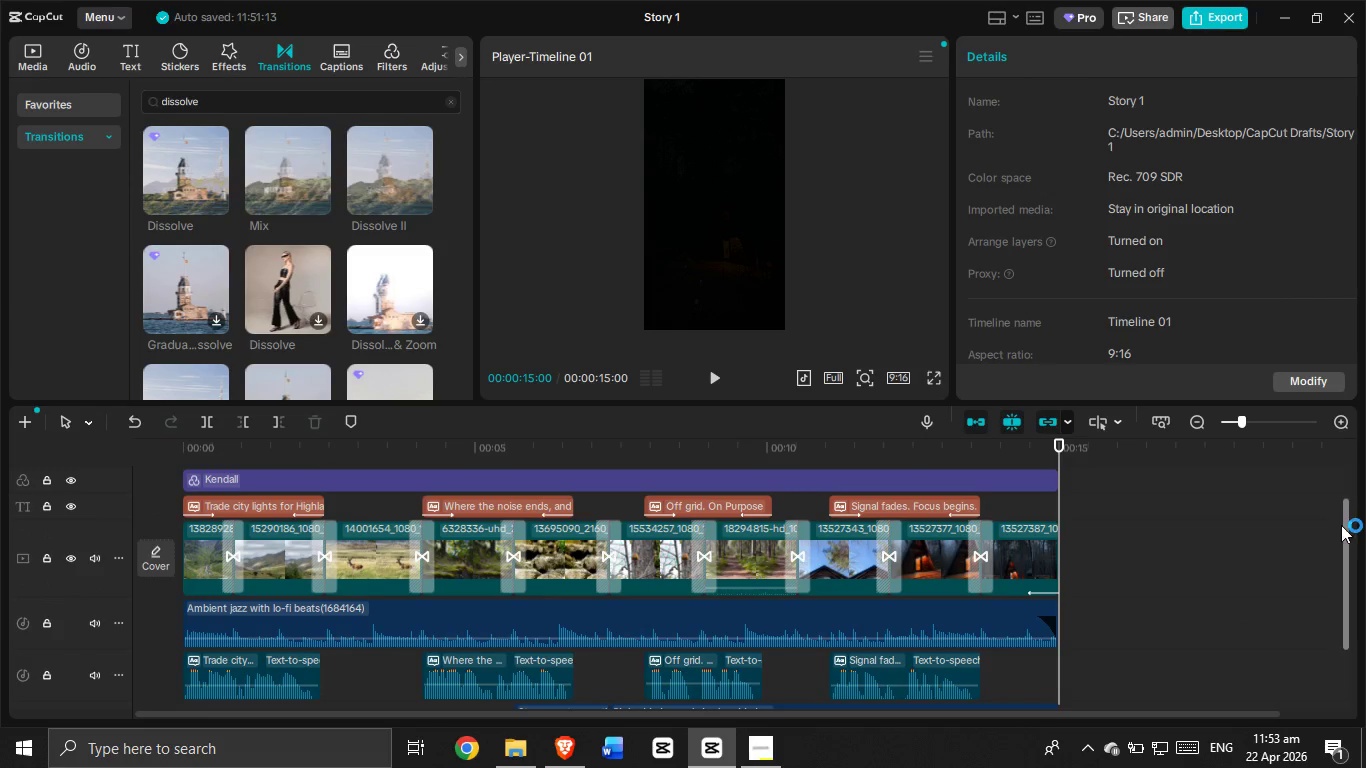 
left_click_drag(start_coordinate=[1345, 525], to_coordinate=[1345, 531])
 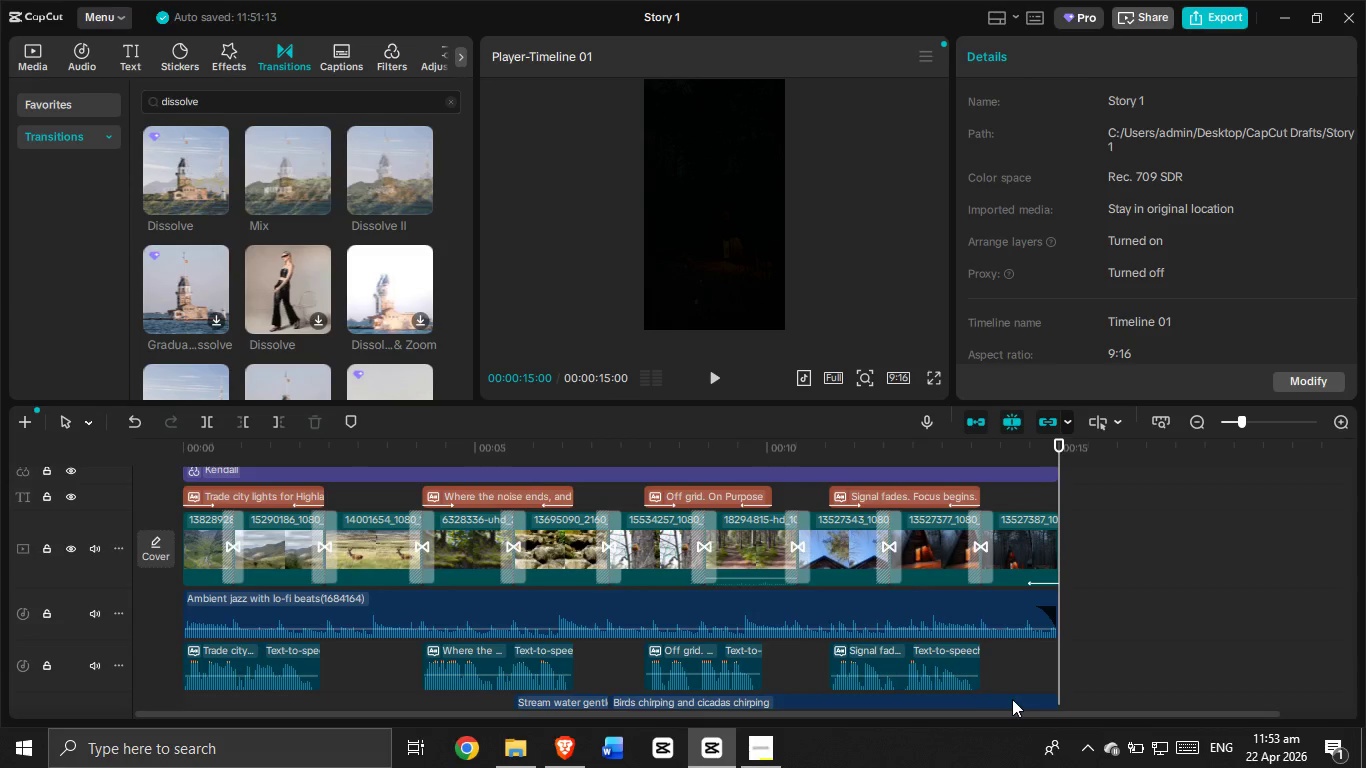 
left_click([980, 746])